 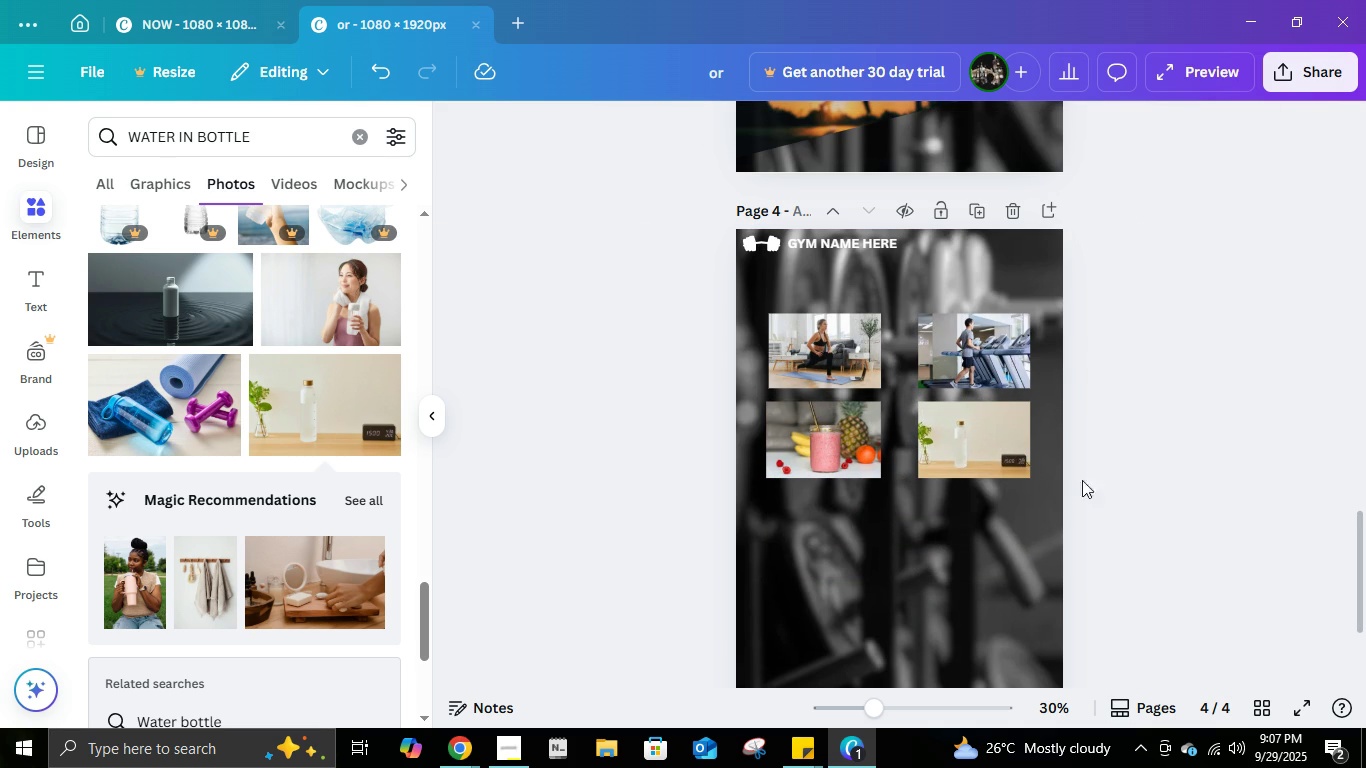 
left_click([1189, 450])
 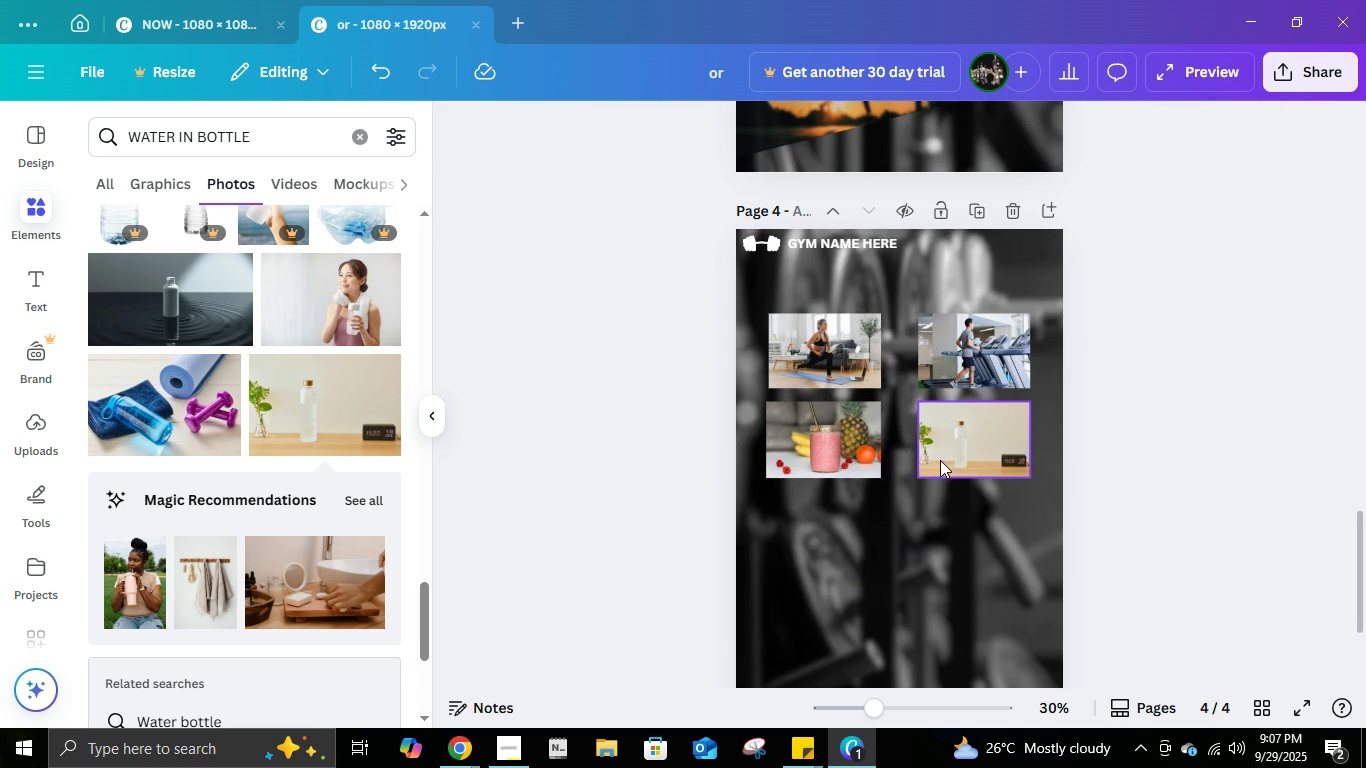 
left_click([944, 457])
 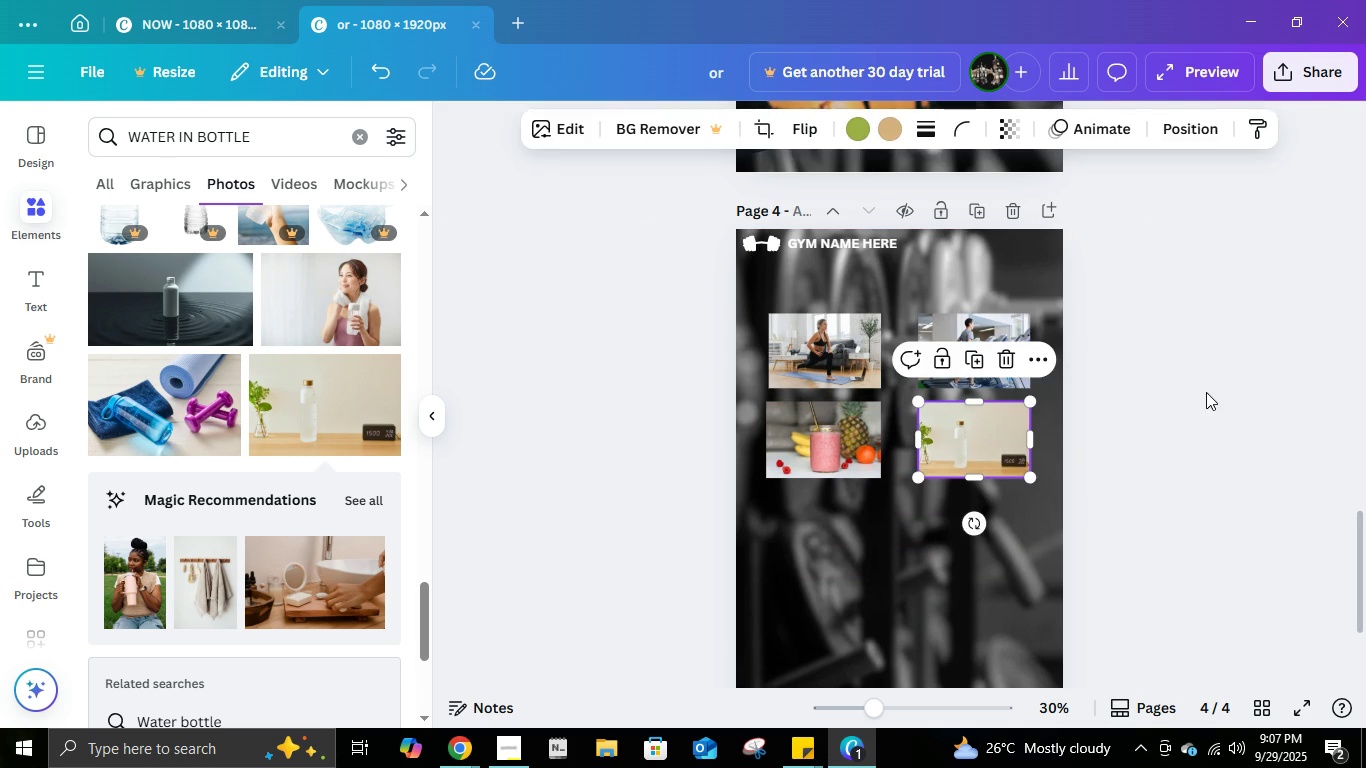 
double_click([1206, 392])
 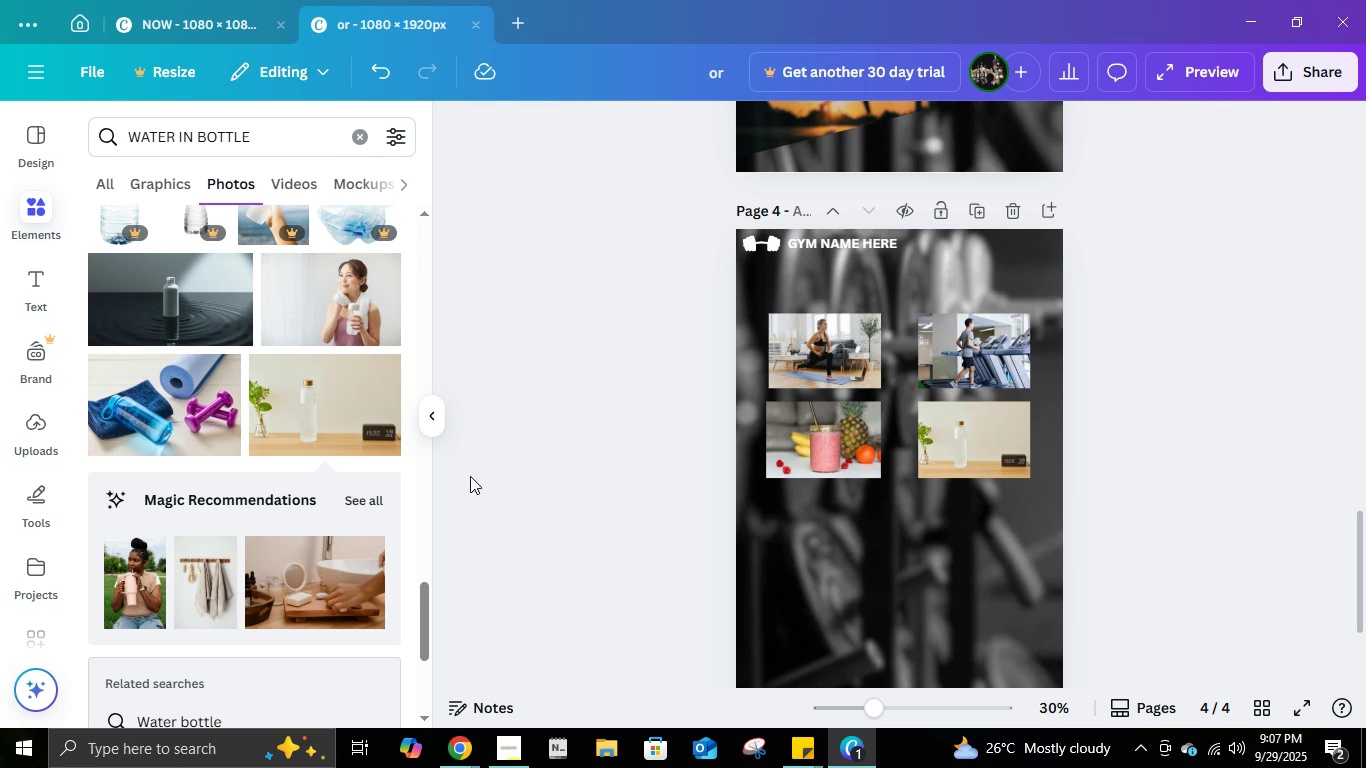 
scroll: coordinate [344, 264], scroll_direction: up, amount: 21.0
 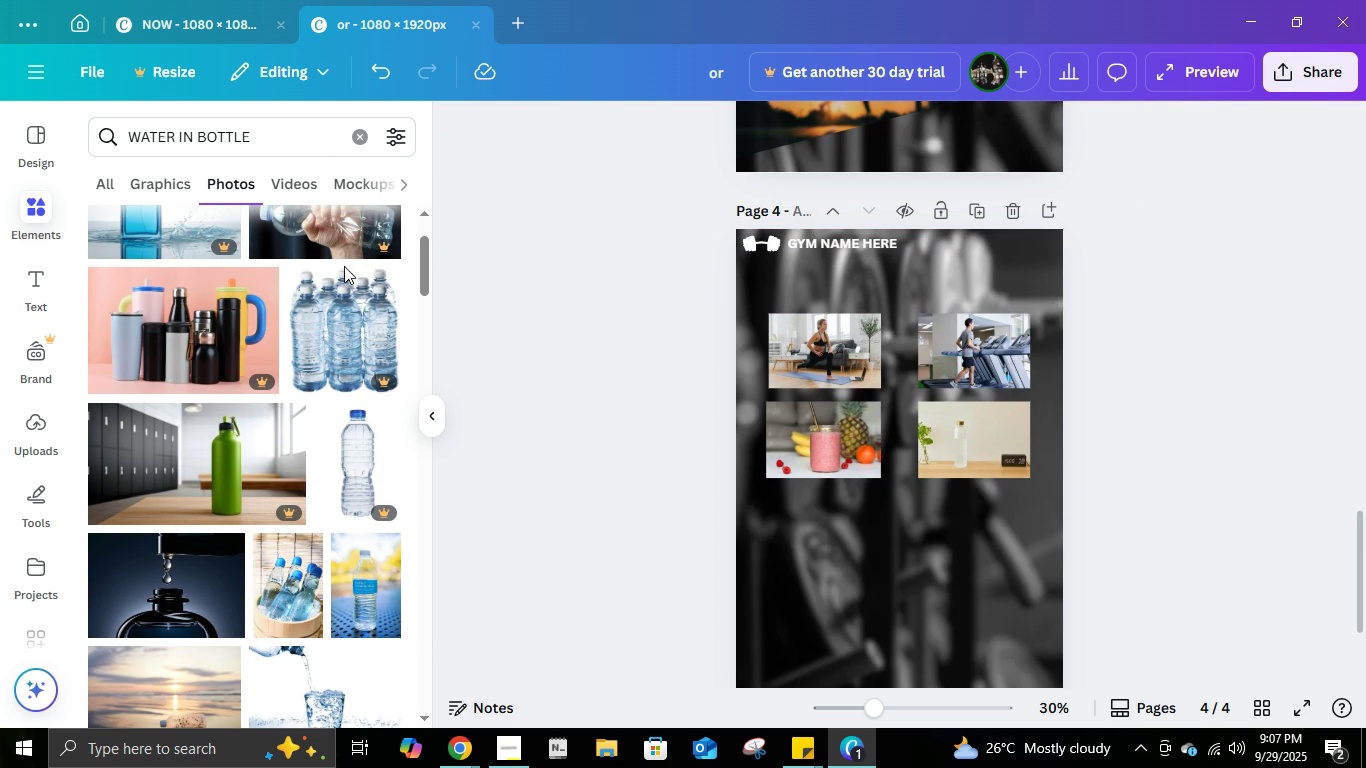 
scroll: coordinate [347, 368], scroll_direction: down, amount: 8.0
 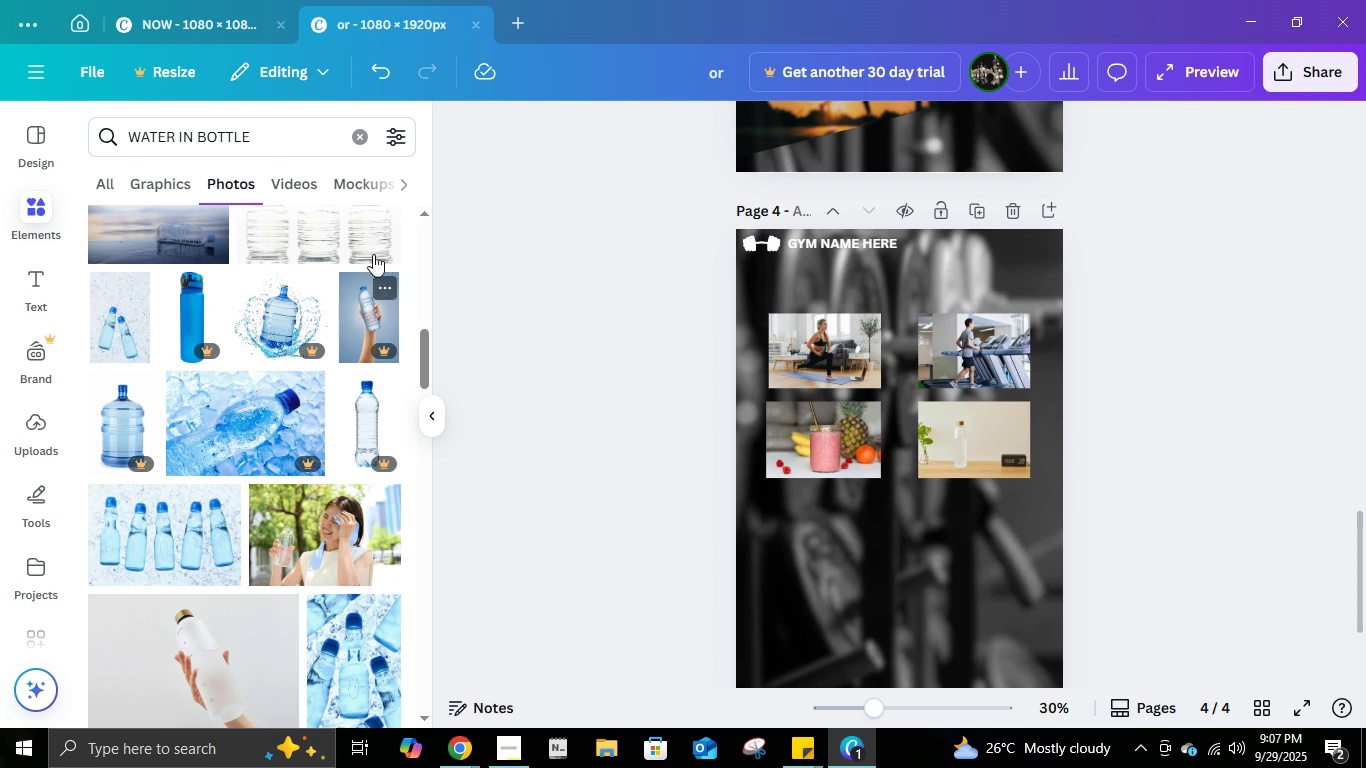 
left_click([364, 142])
 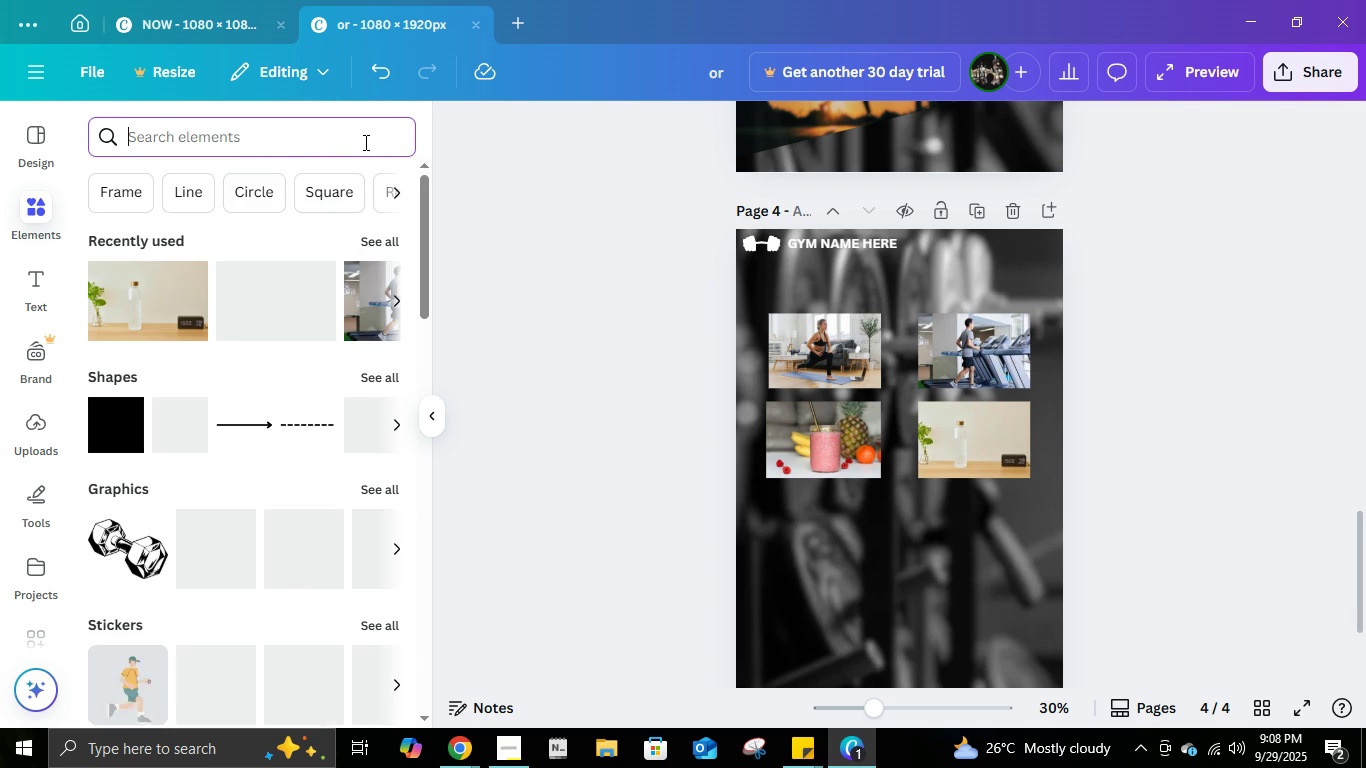 
left_click([364, 142])
 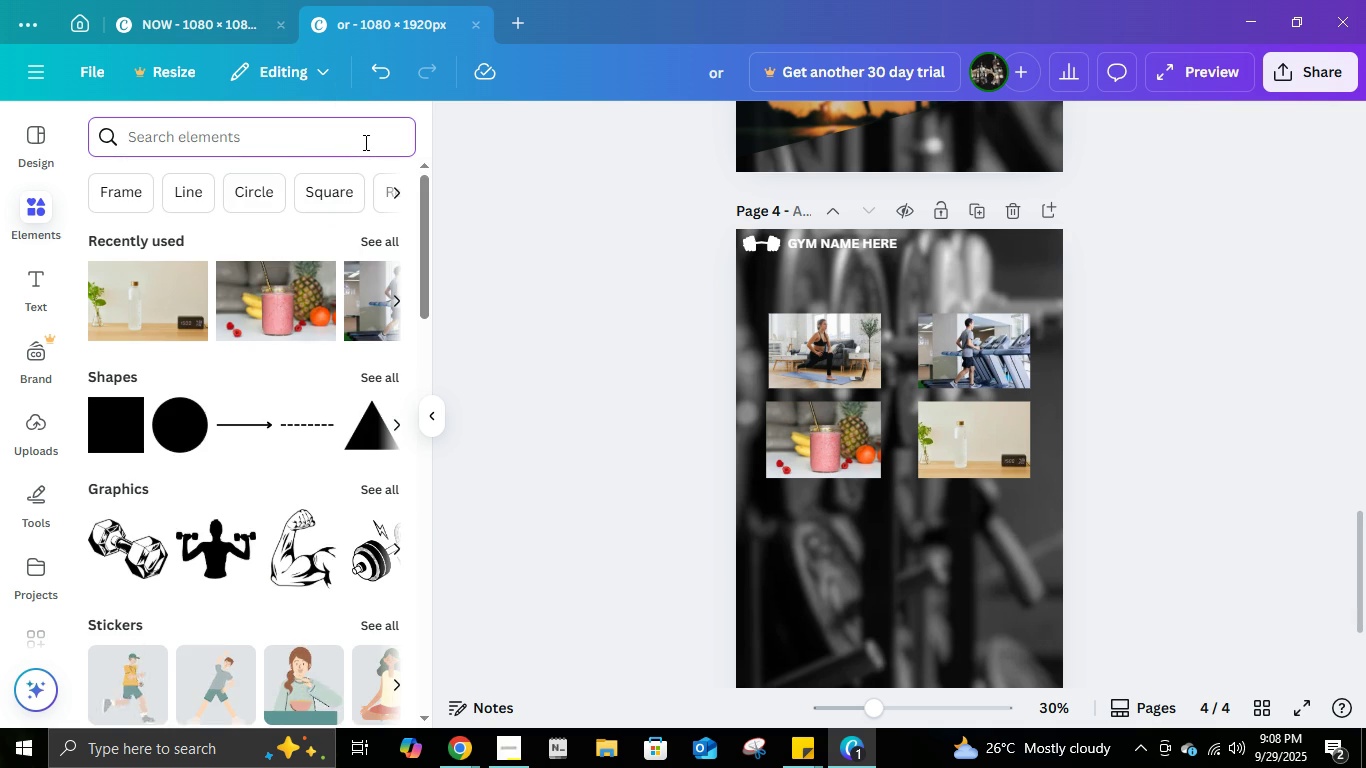 
scroll: coordinate [356, 142], scroll_direction: down, amount: 1.0
 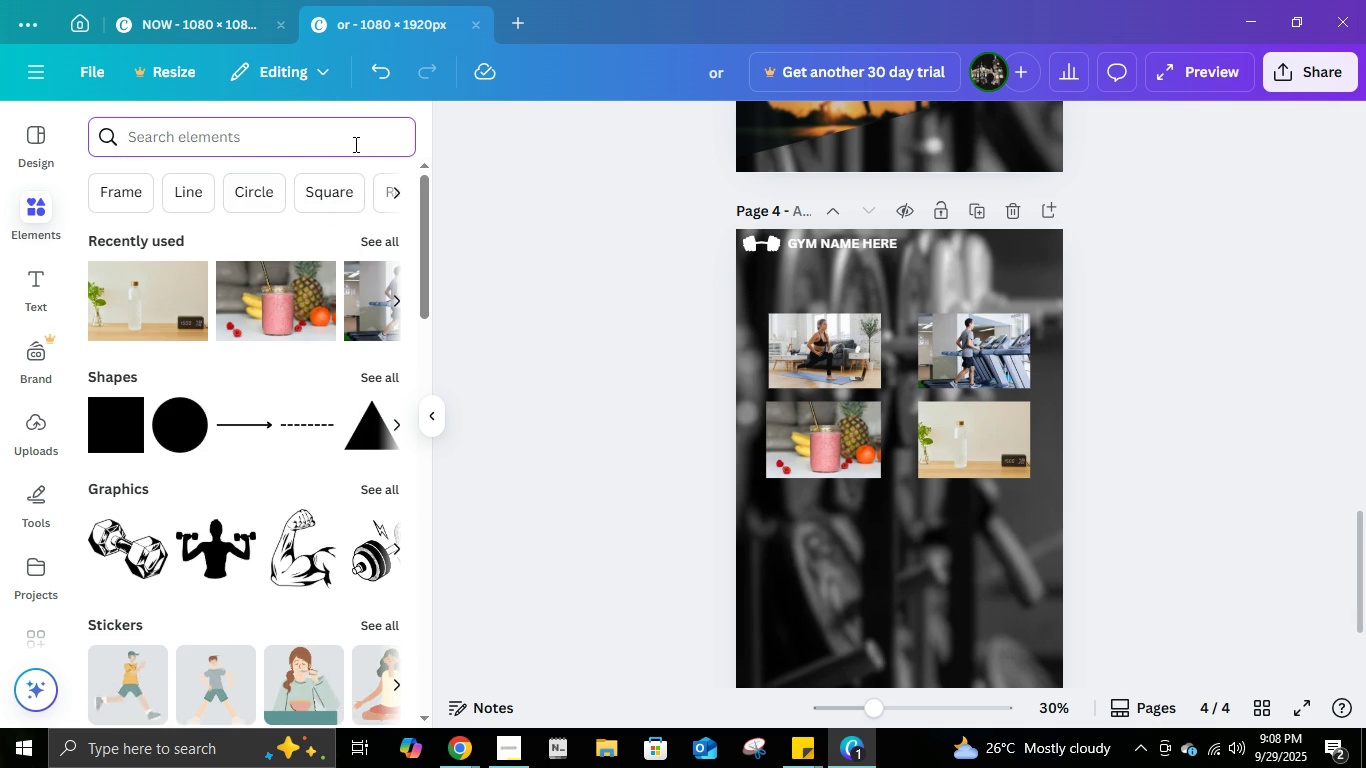 
type(WEIGHTS)
 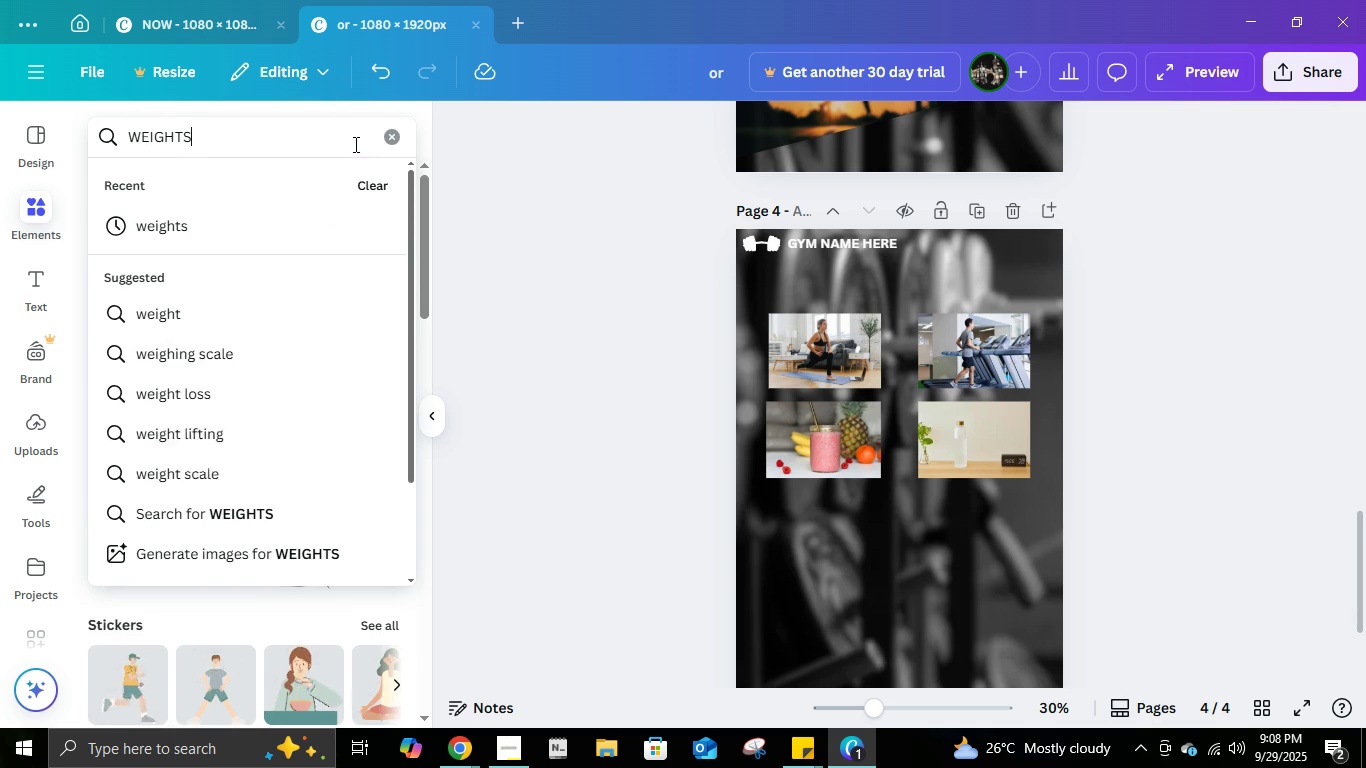 
key(Enter)
 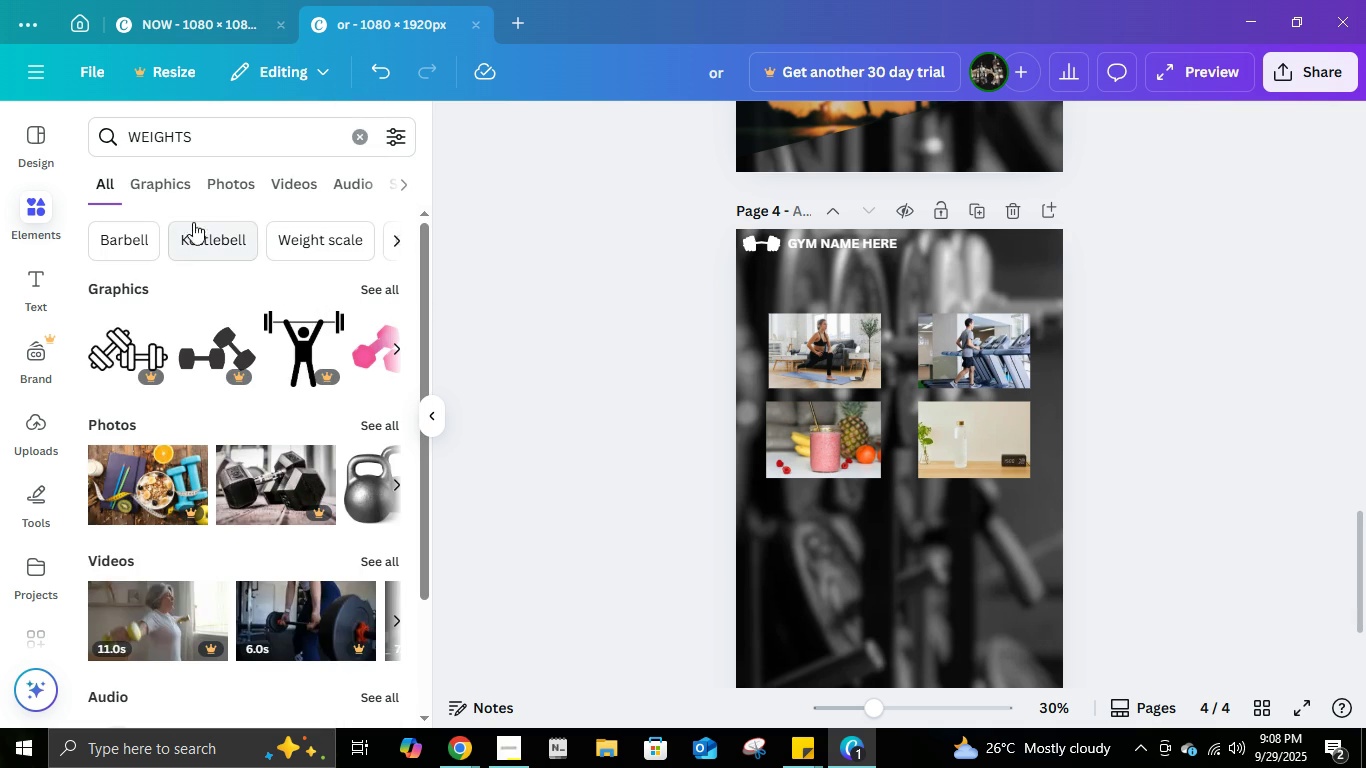 
left_click([207, 186])
 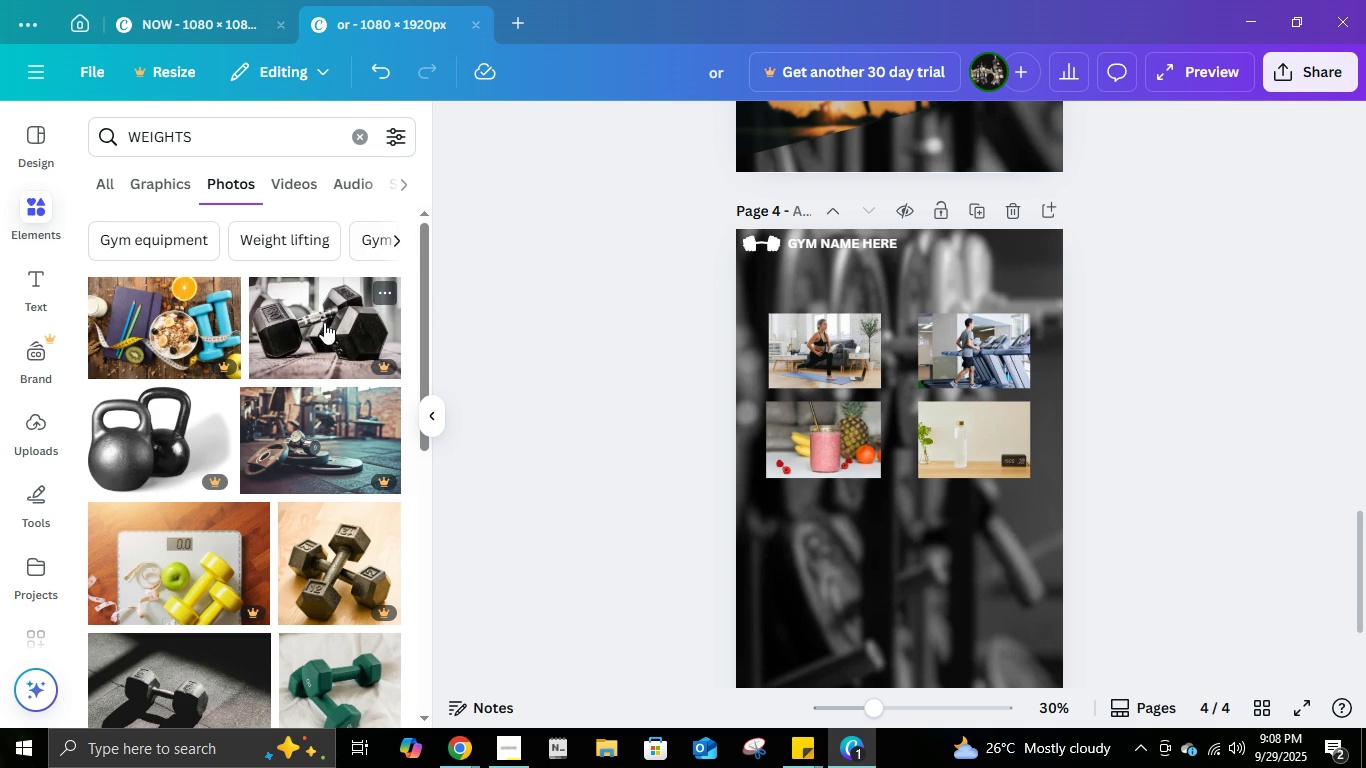 
scroll: coordinate [254, 480], scroll_direction: down, amount: 13.0
 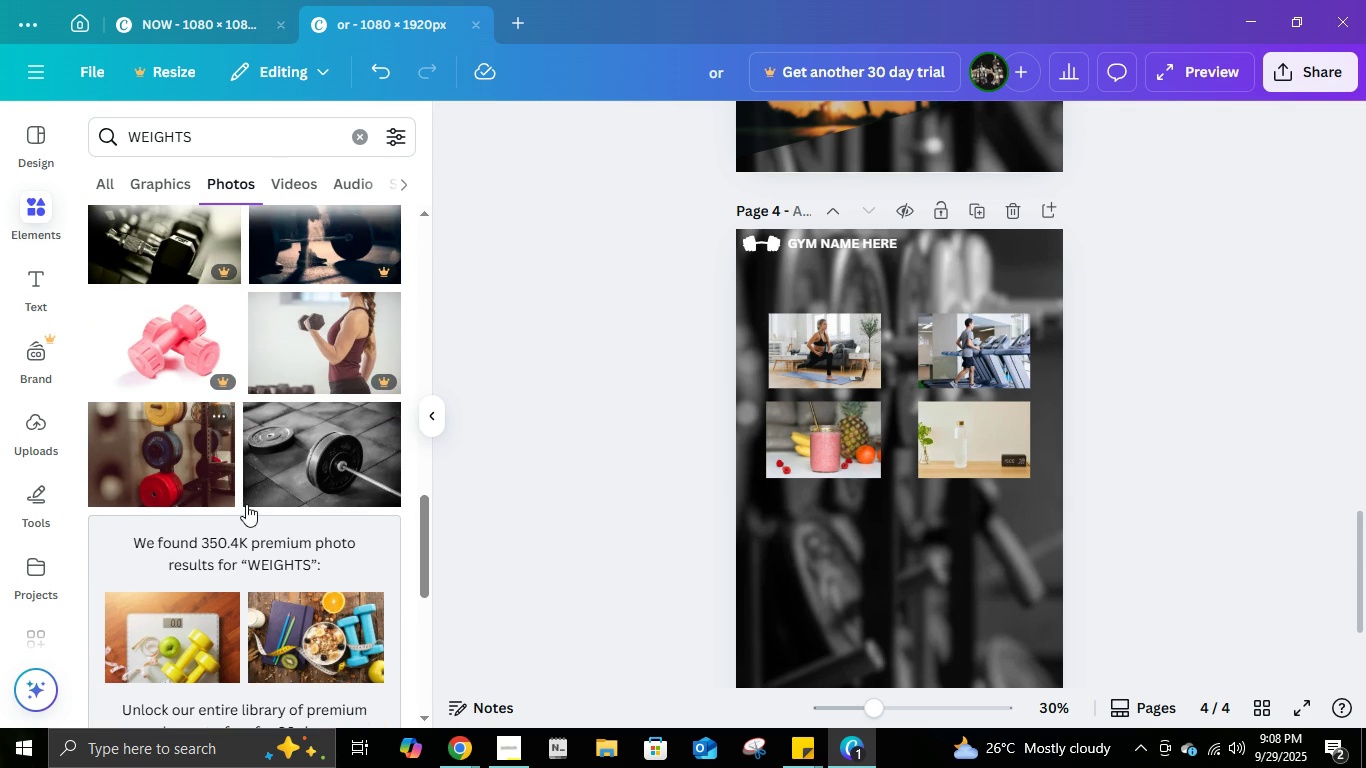 
scroll: coordinate [280, 454], scroll_direction: down, amount: 9.0